 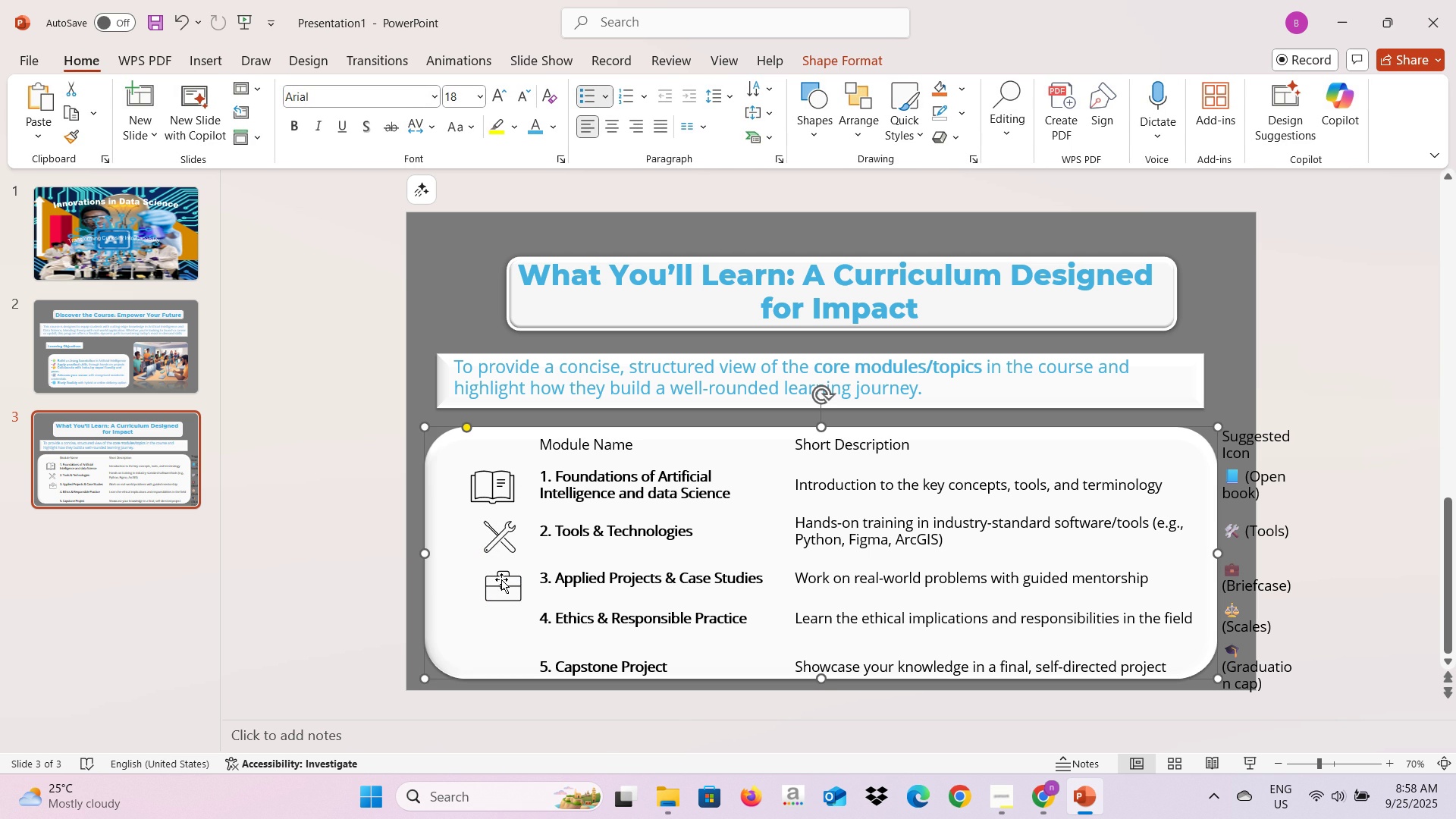 
triple_click([501, 579])
 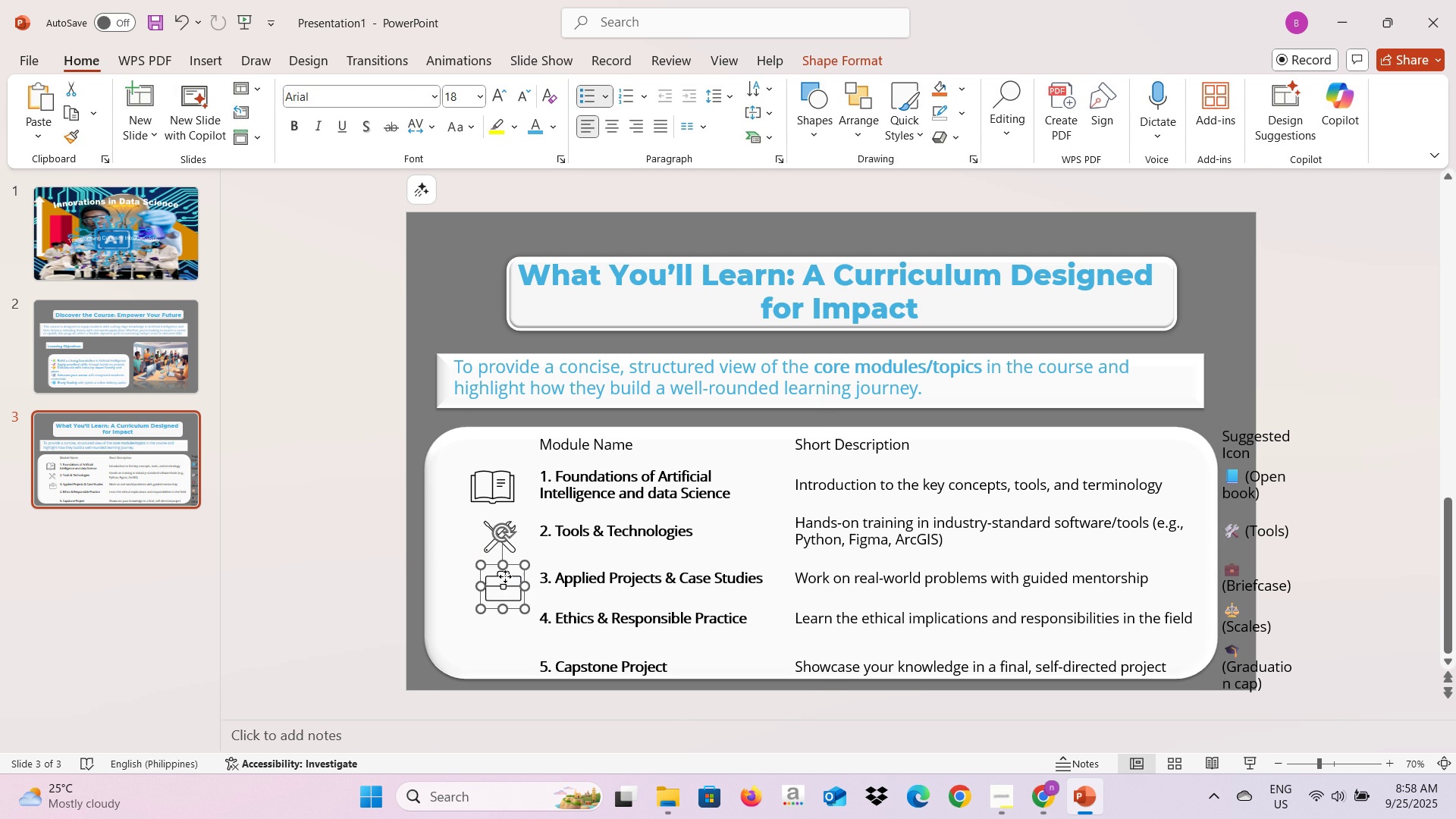 
left_click([505, 576])
 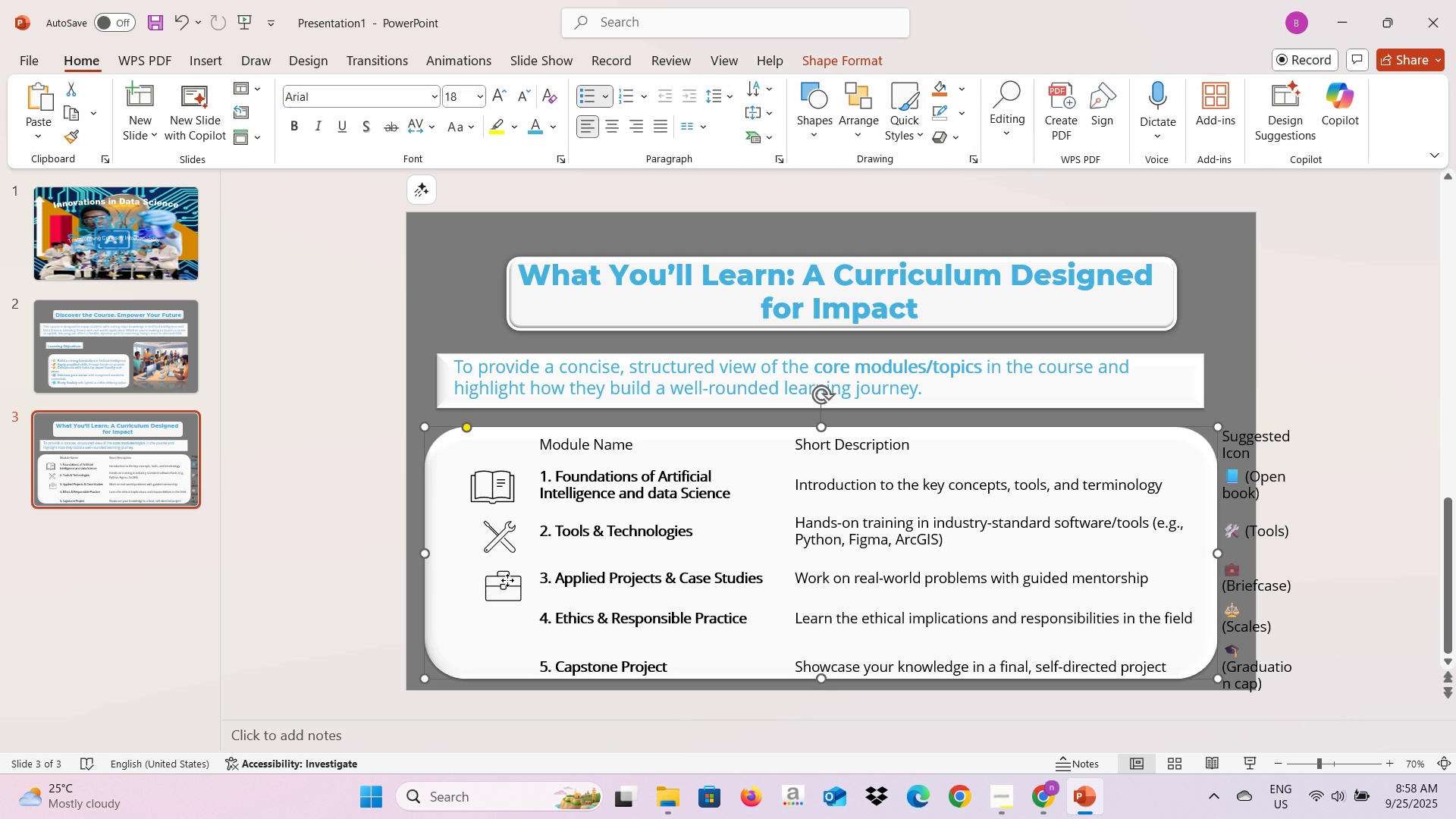 
left_click([507, 580])
 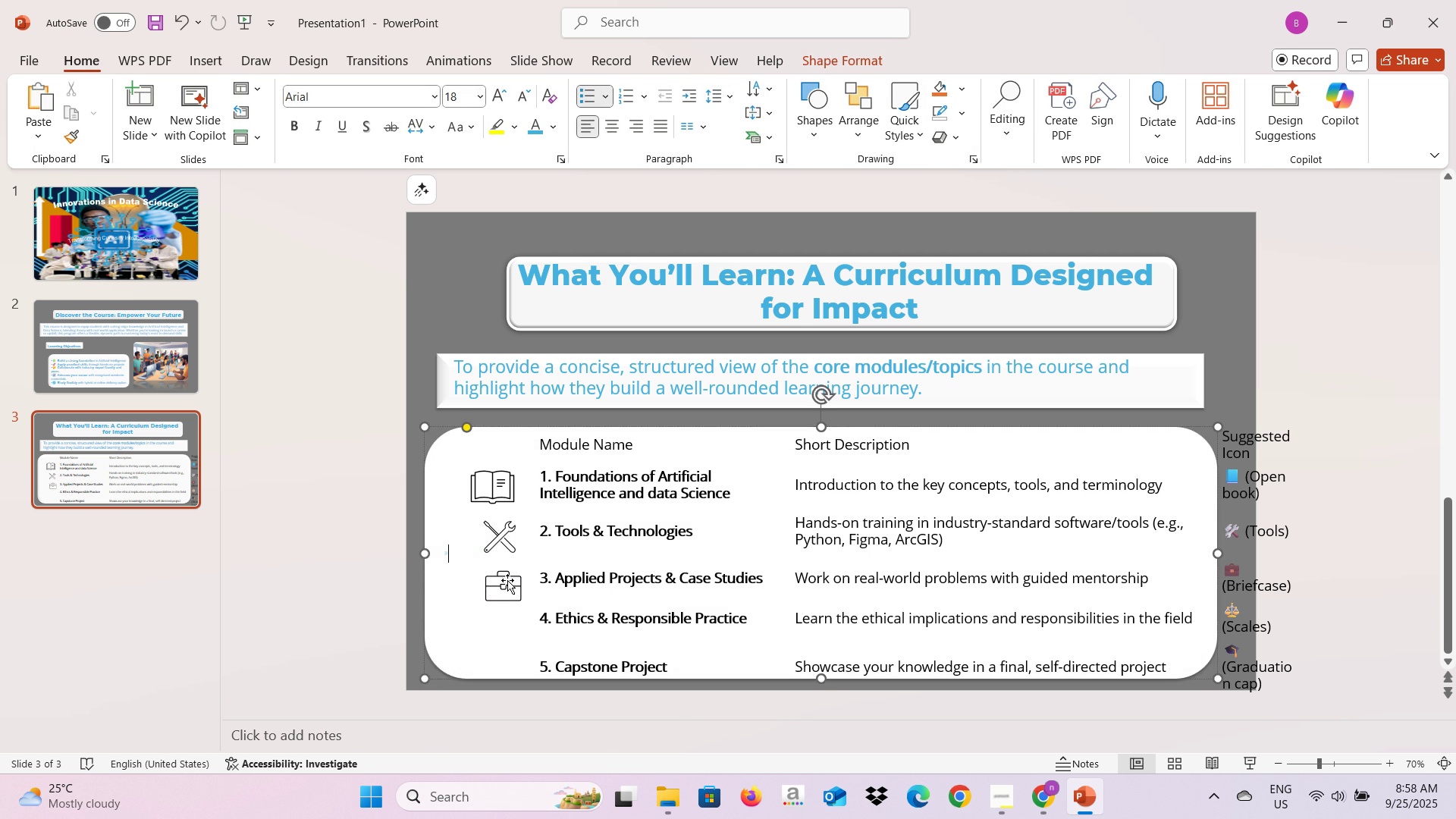 
double_click([507, 580])
 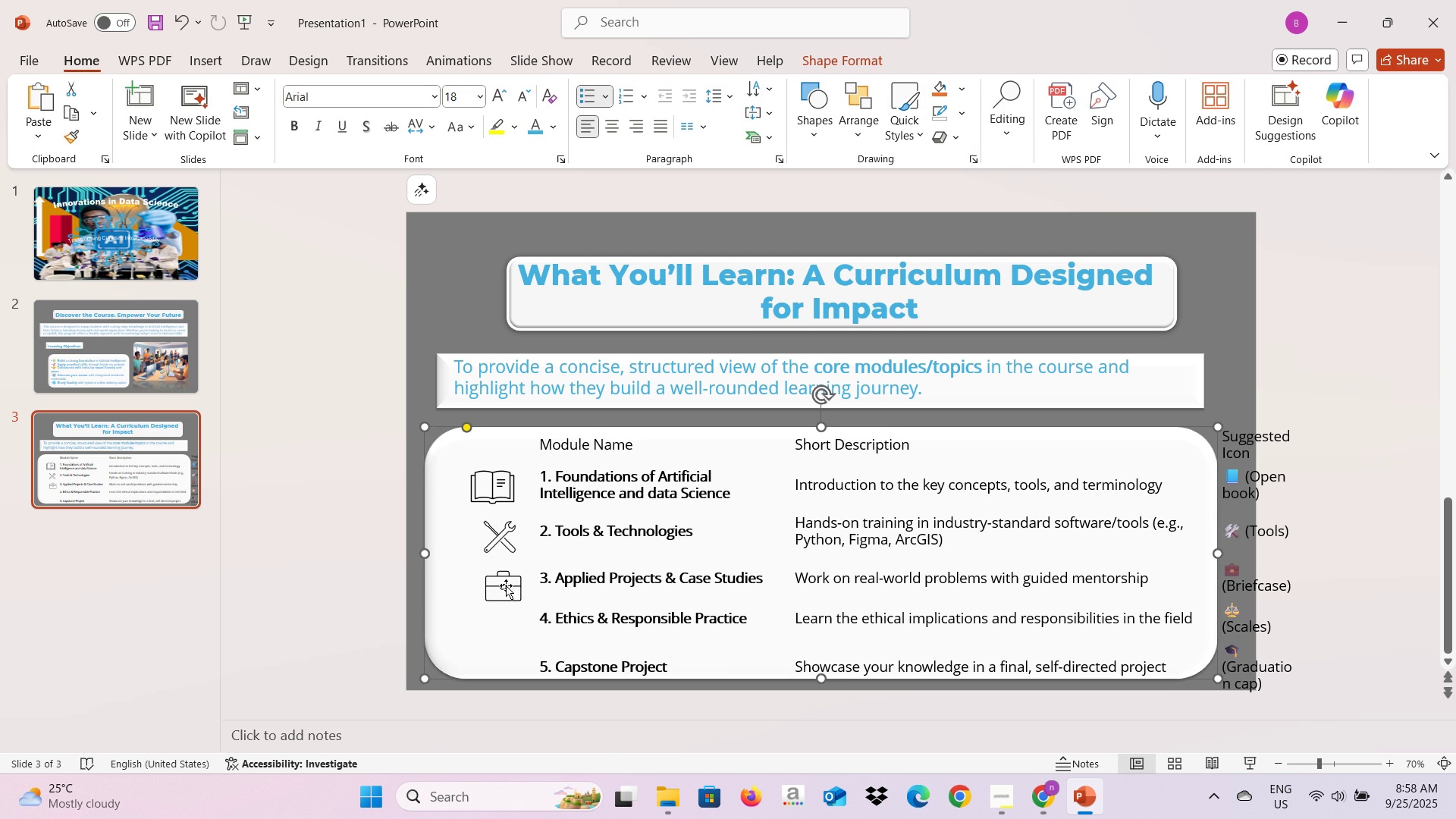 
double_click([506, 585])